 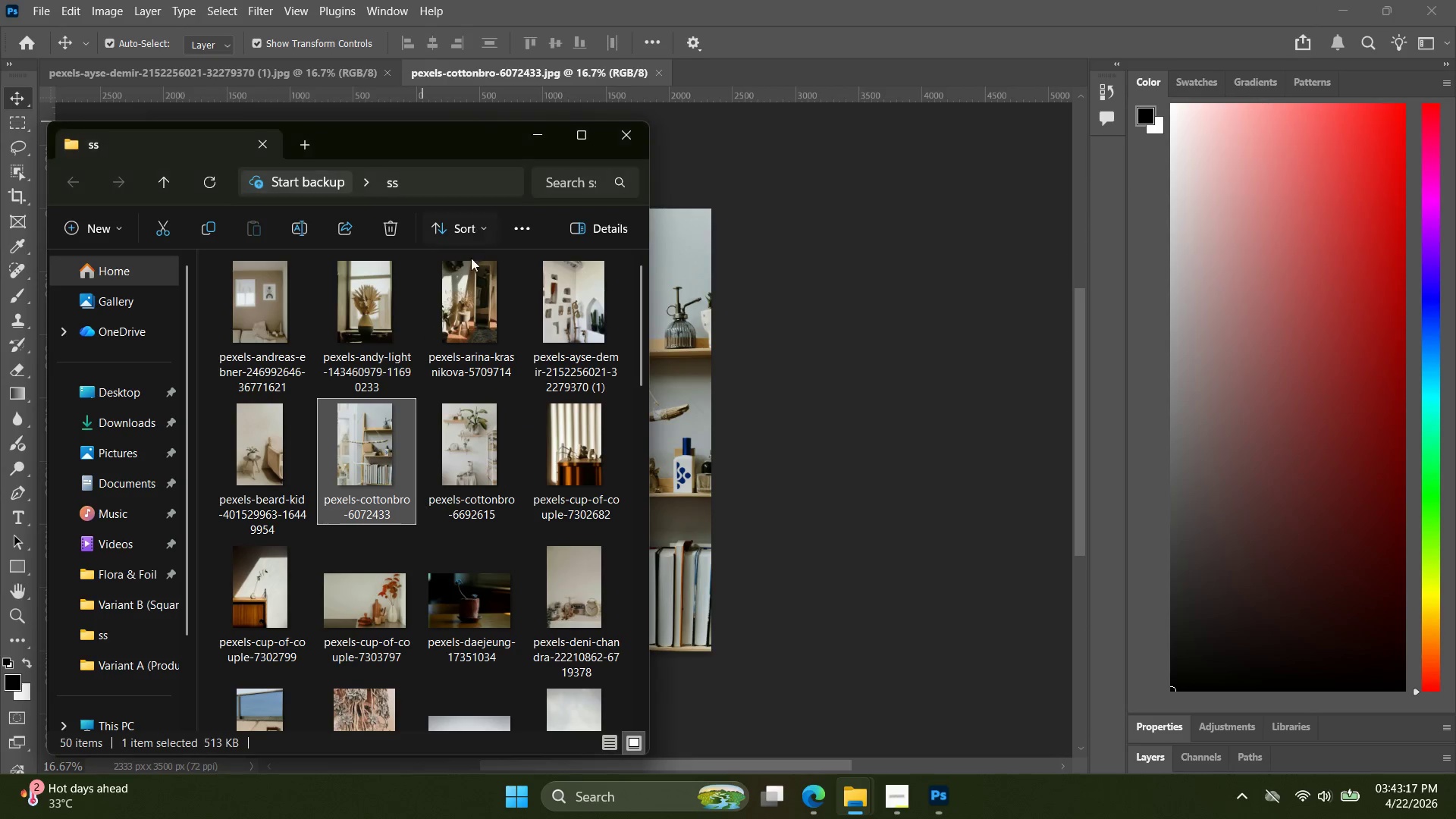 
left_click_drag(start_coordinate=[472, 445], to_coordinate=[768, 83])
 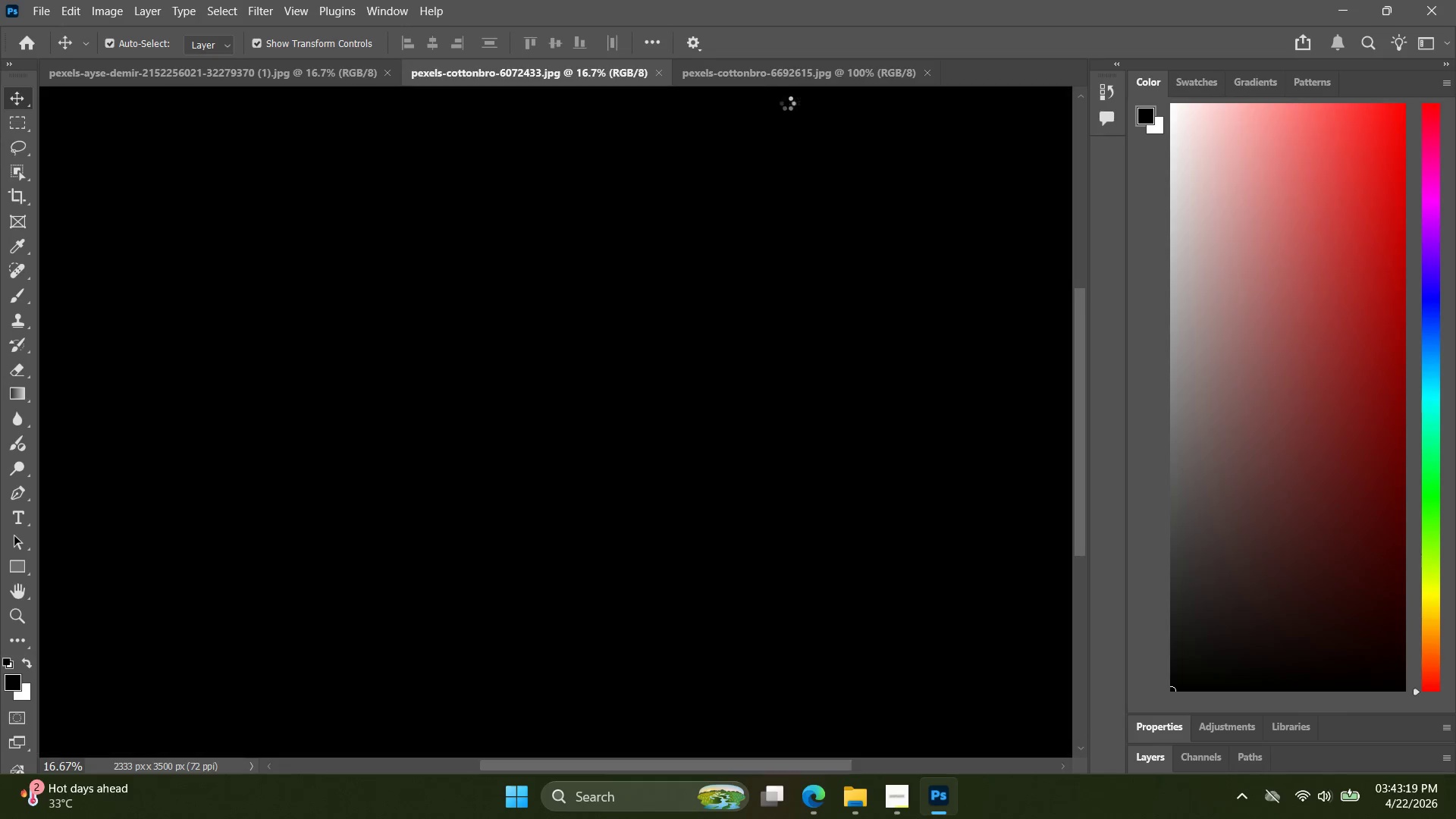 
key(Alt+AltLeft)
 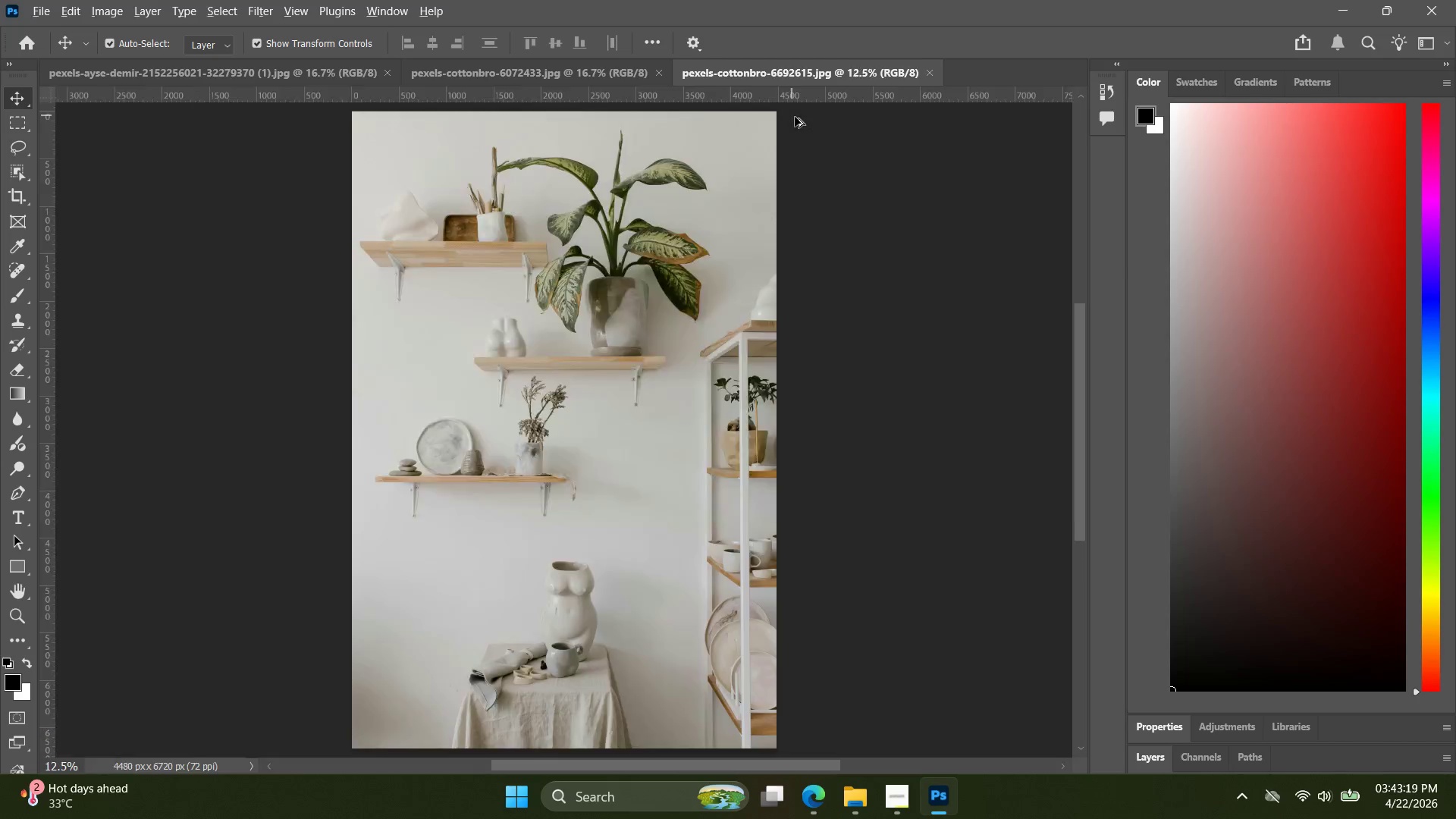 
key(Alt+Tab)
 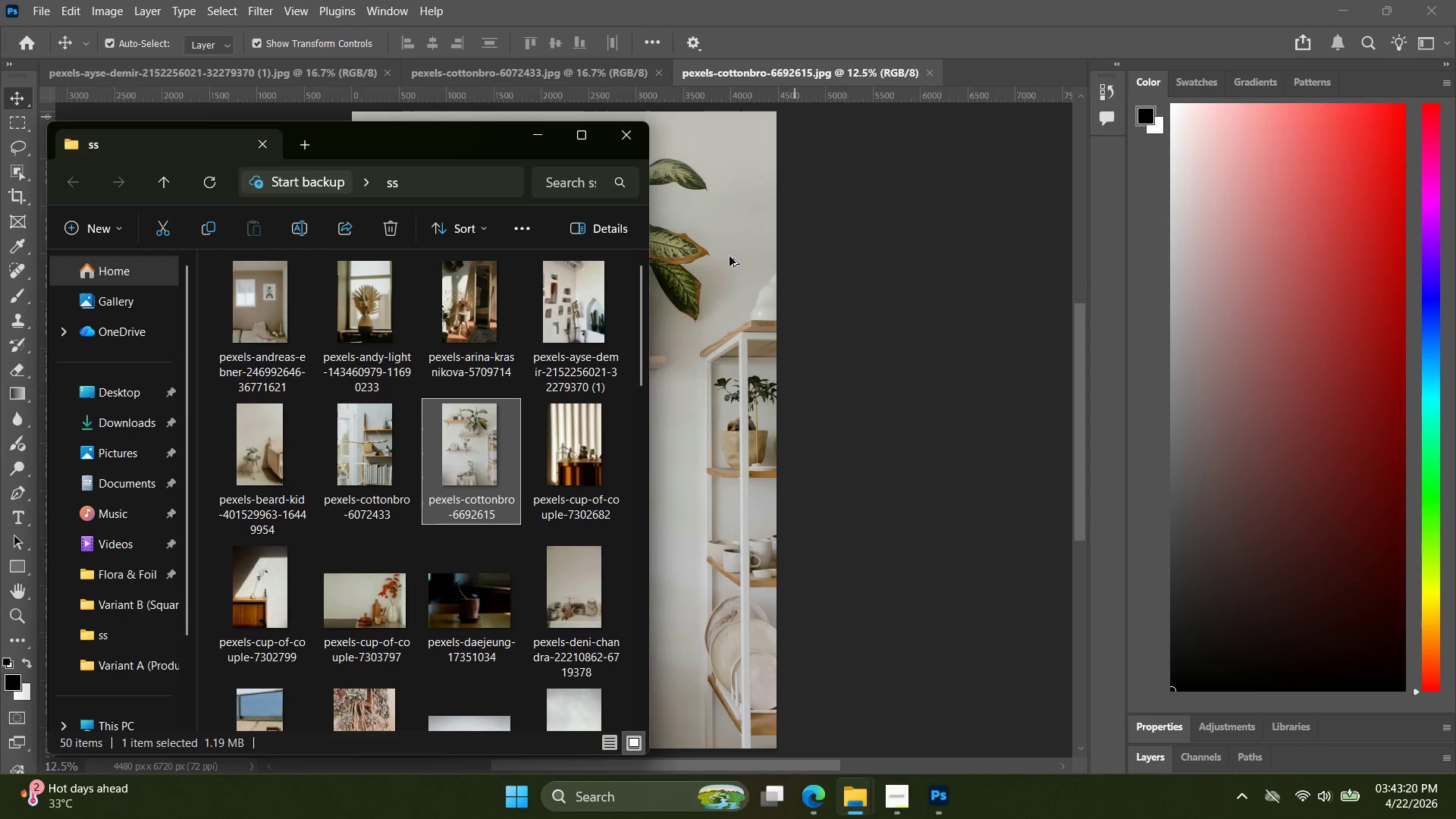 
key(Alt+AltLeft)
 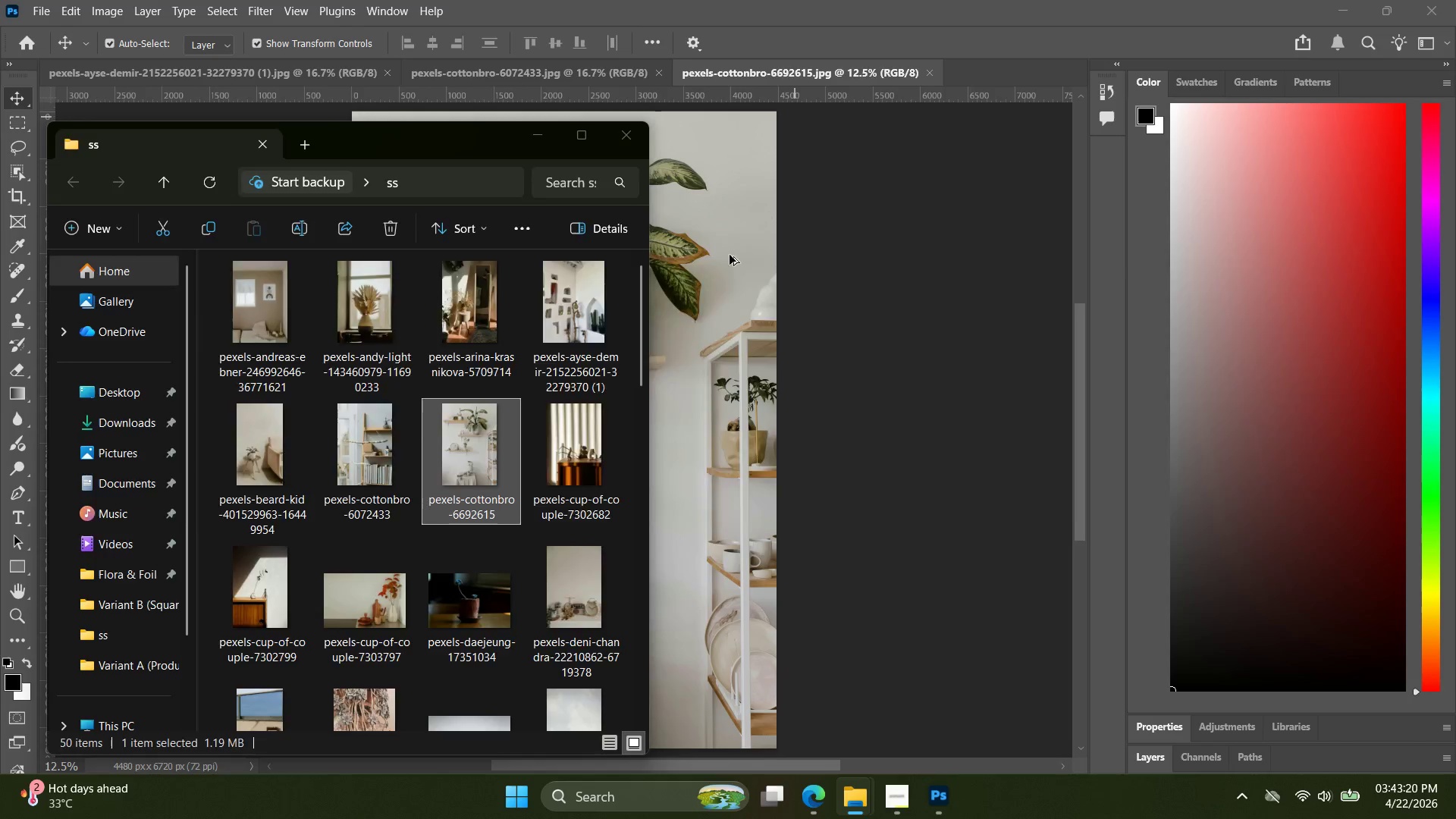 
key(Alt+Tab)
 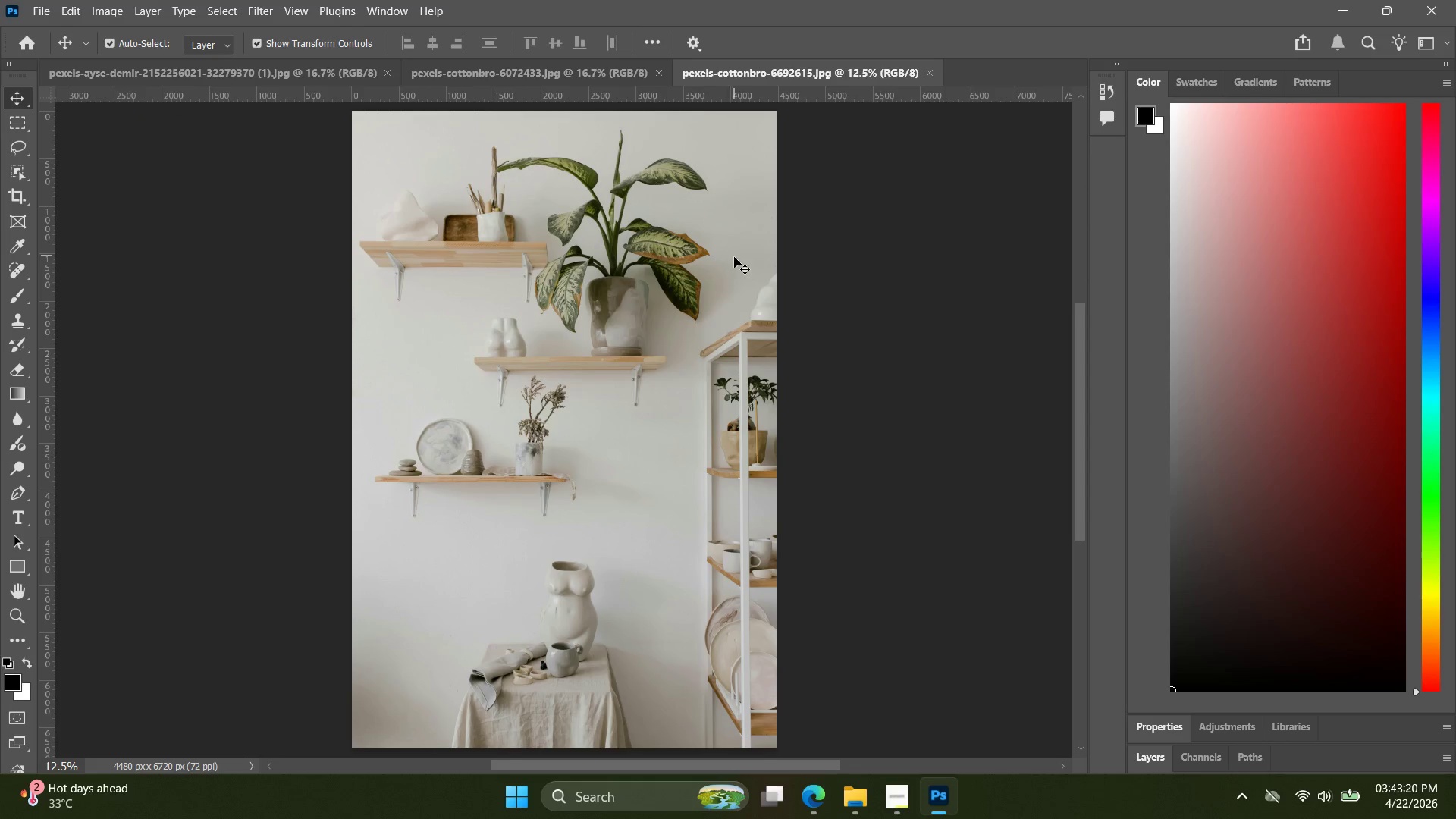 
key(Alt+Control+Shift+W)
 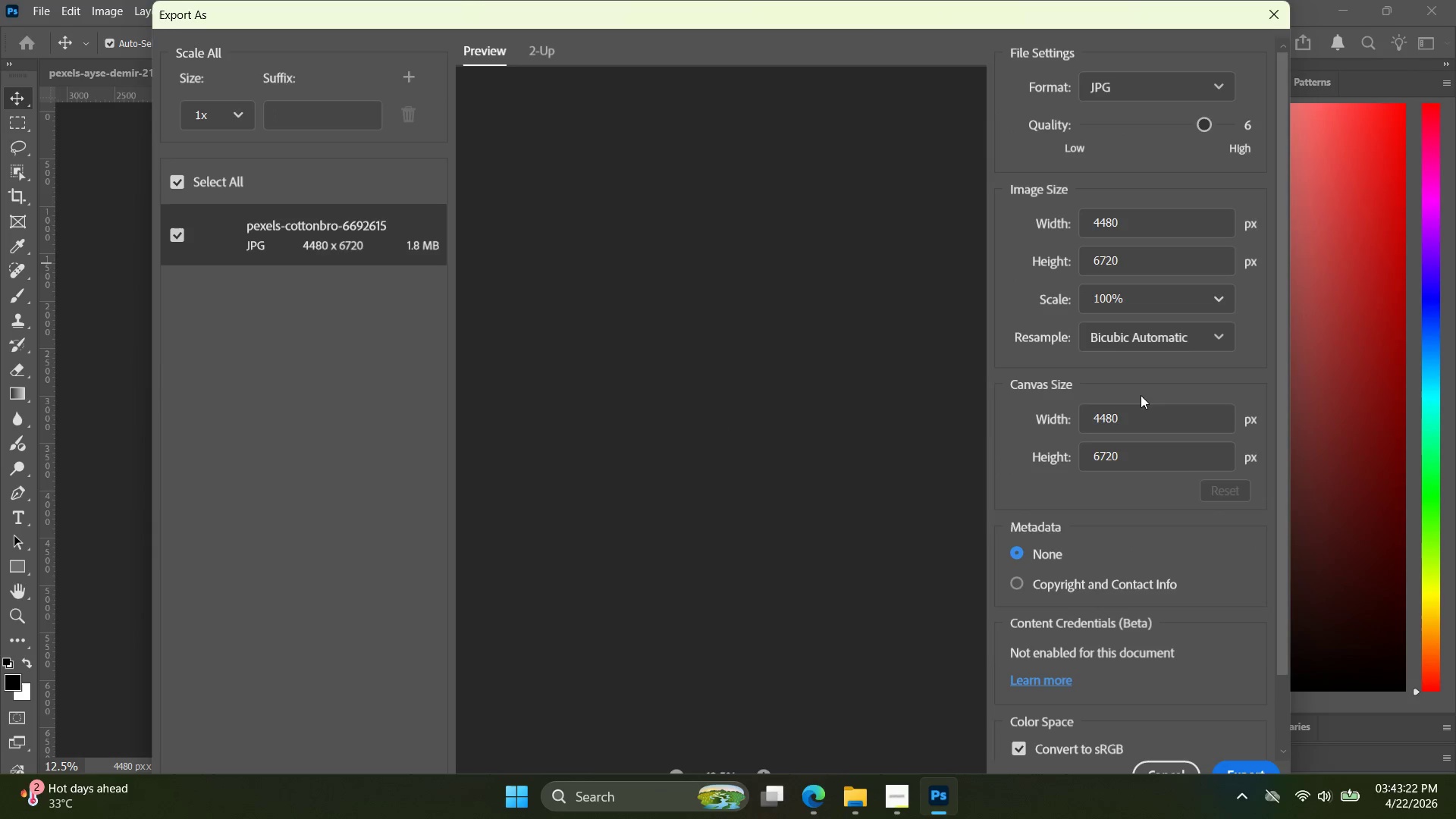 
left_click_drag(start_coordinate=[1147, 424], to_coordinate=[1055, 427])
 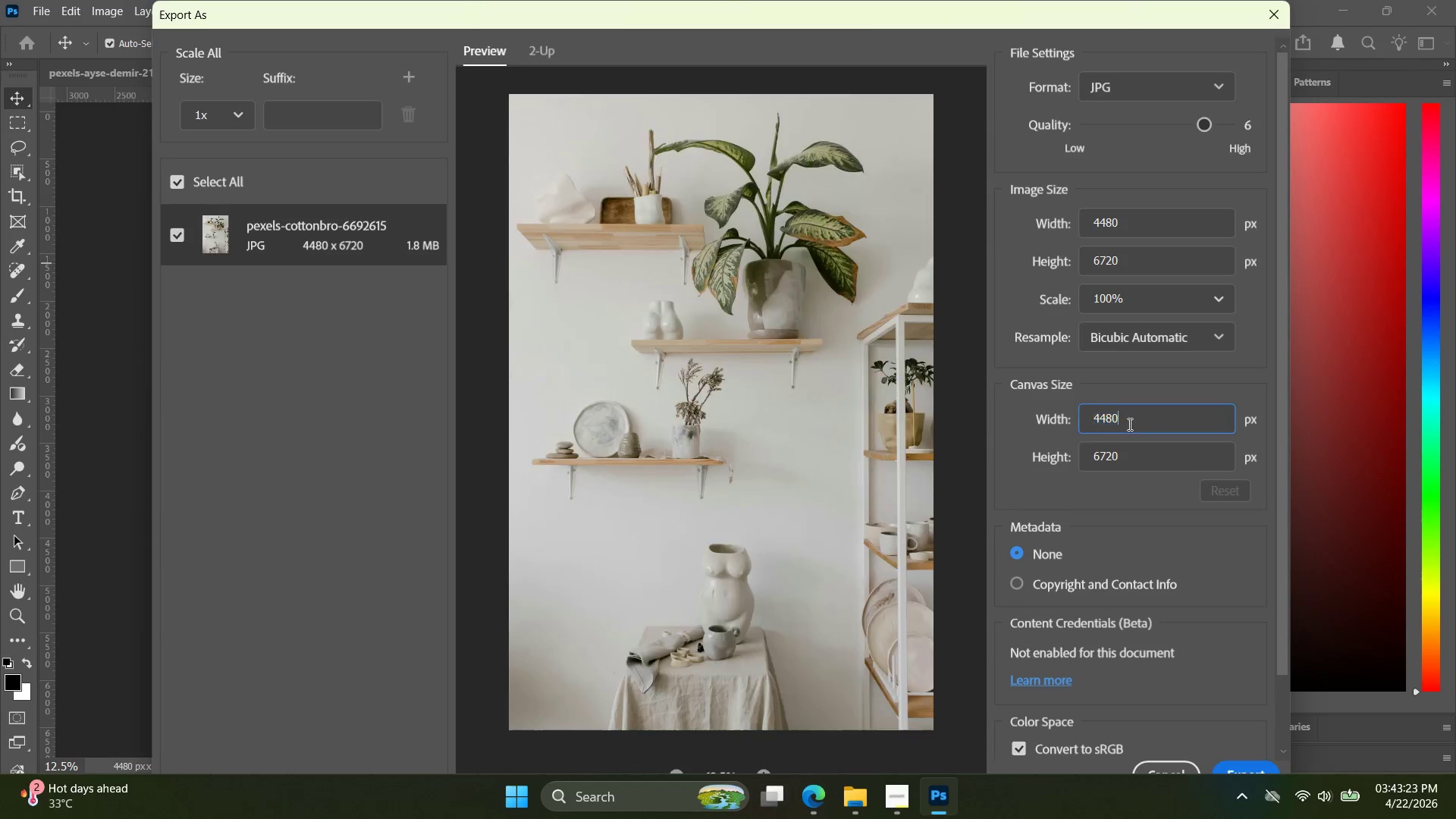 
left_click_drag(start_coordinate=[1133, 425], to_coordinate=[1128, 424])
 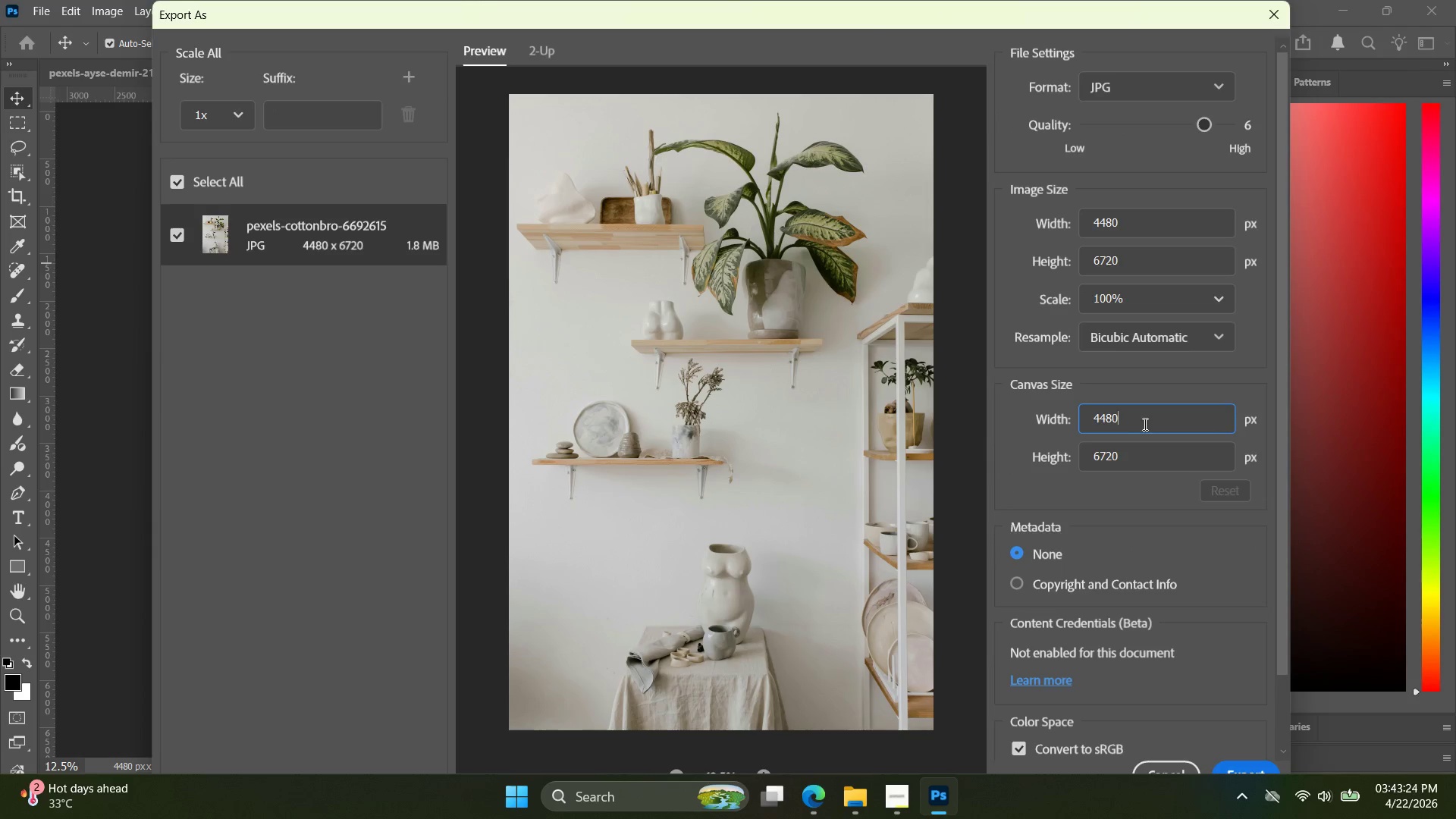 
left_click_drag(start_coordinate=[1144, 423], to_coordinate=[1040, 416])
 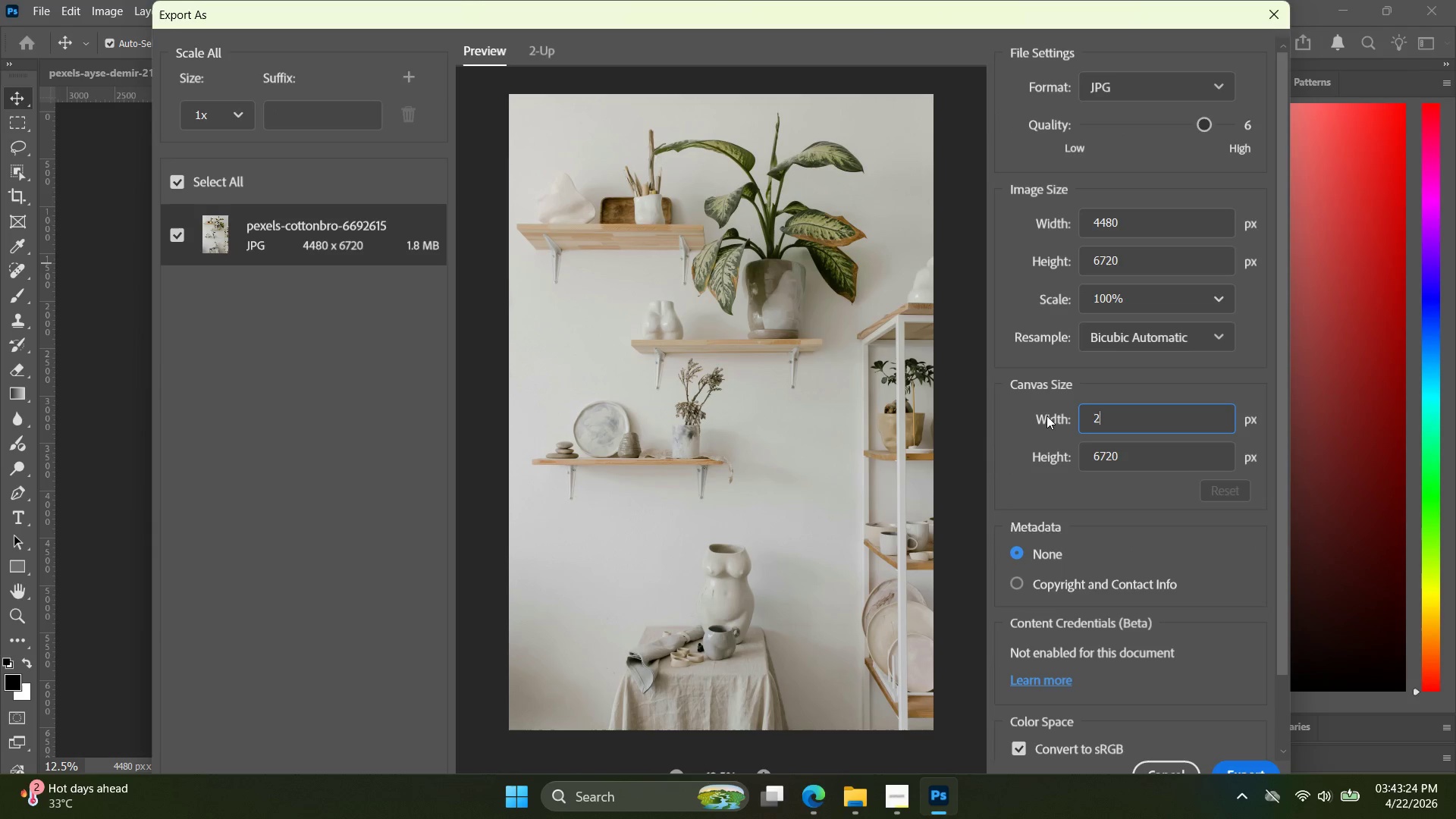 
type(2000)
 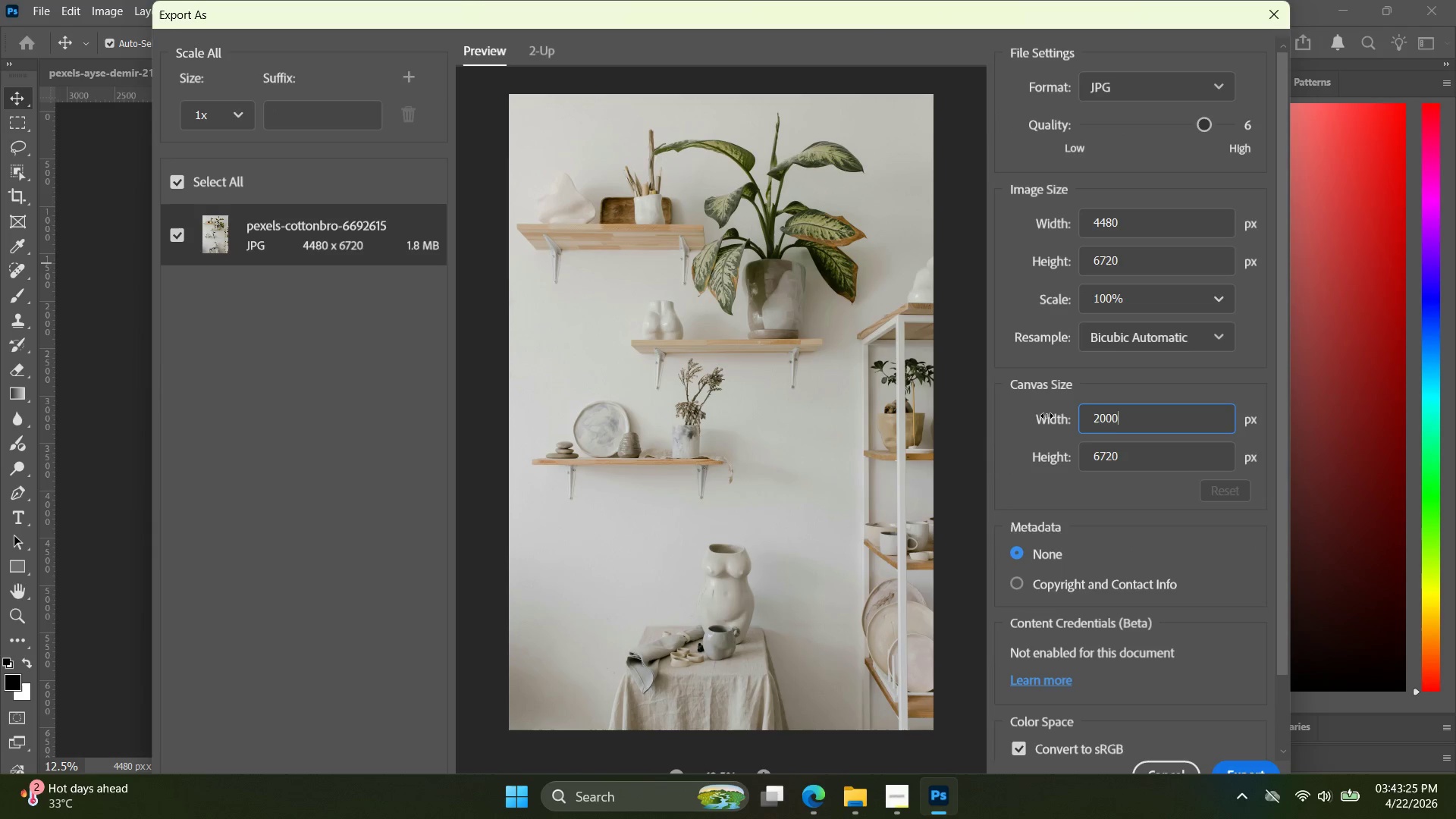 
key(Enter)
 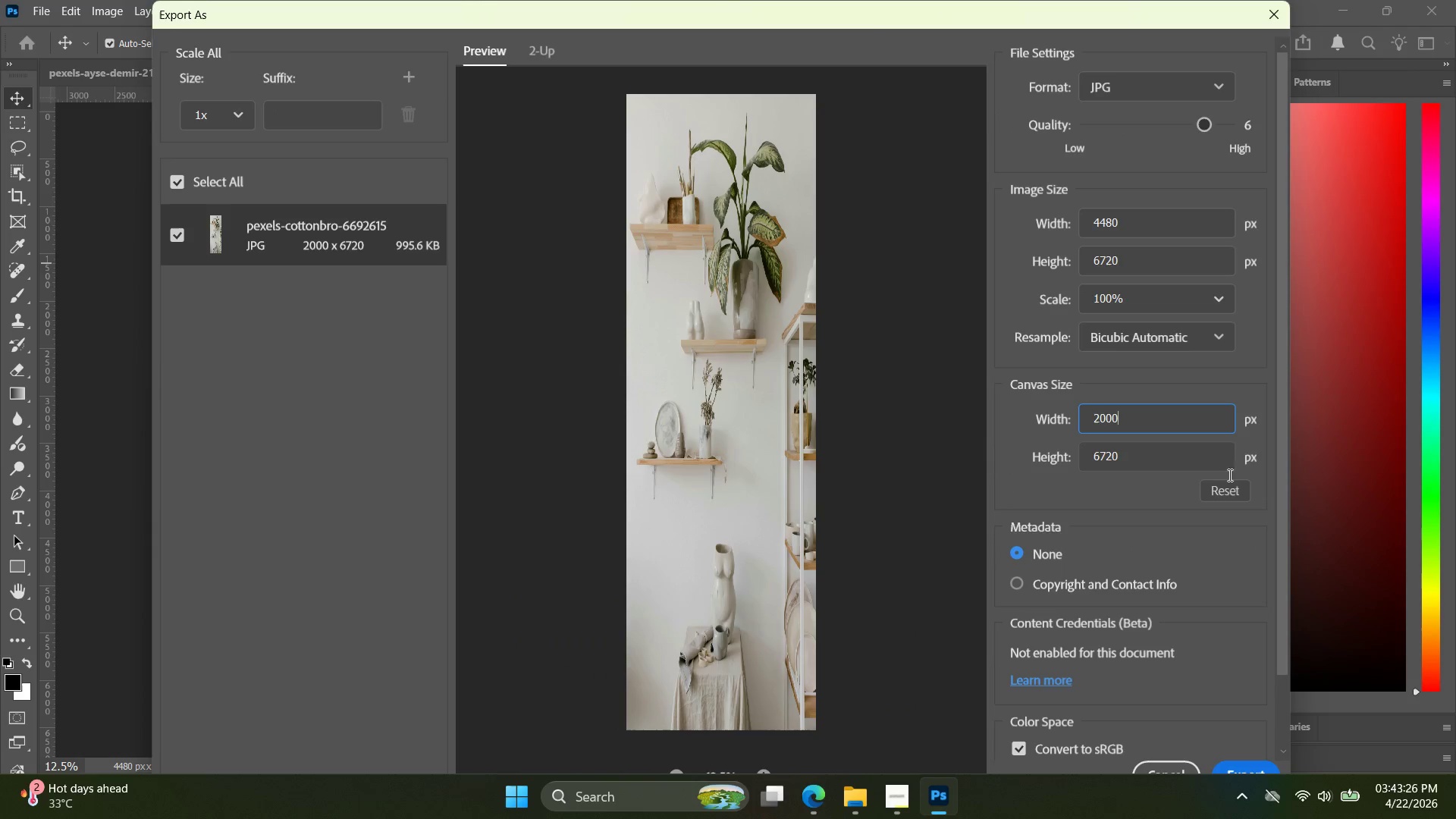 
left_click([1232, 491])
 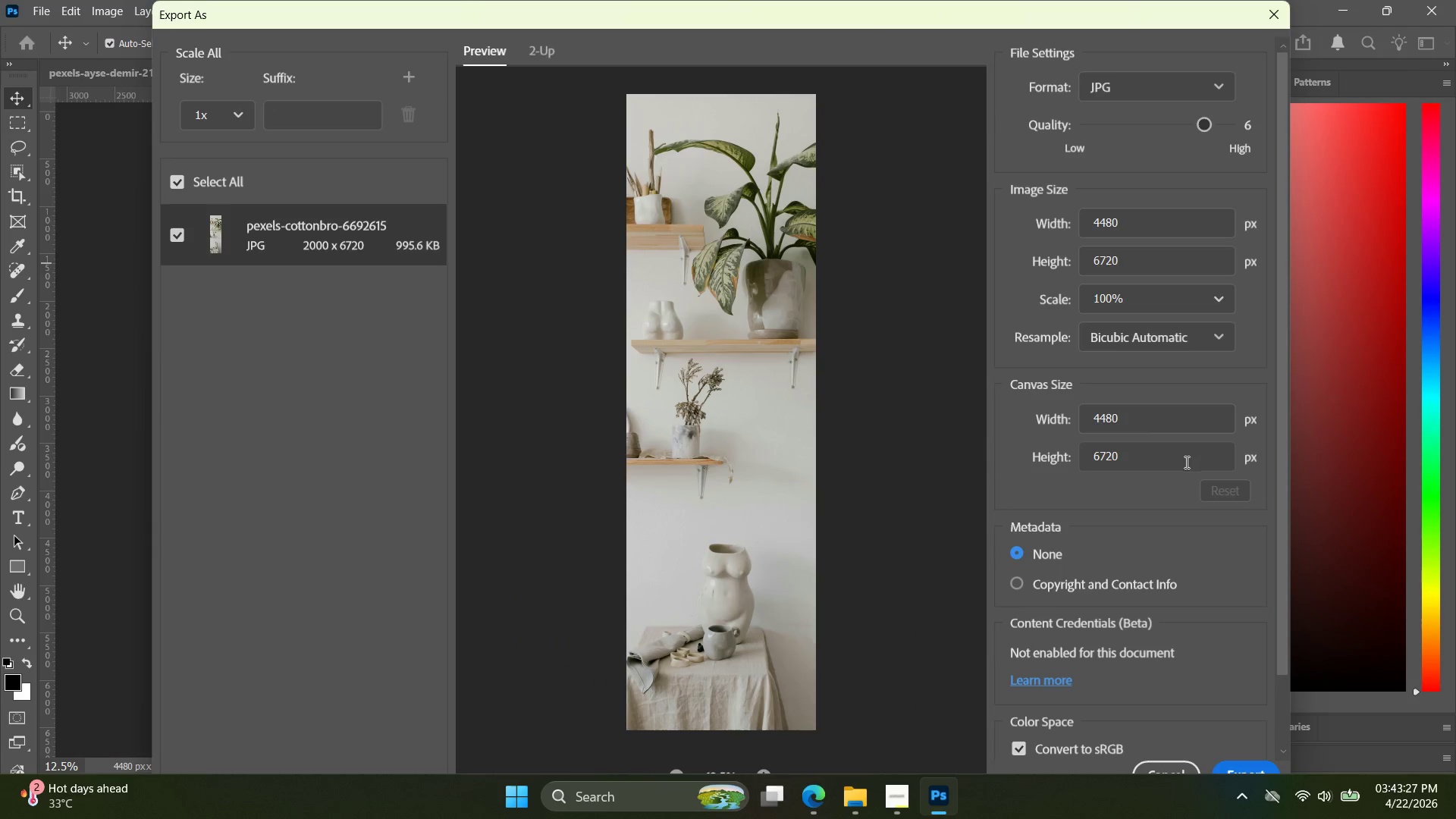 
left_click_drag(start_coordinate=[1187, 461], to_coordinate=[1065, 460])
 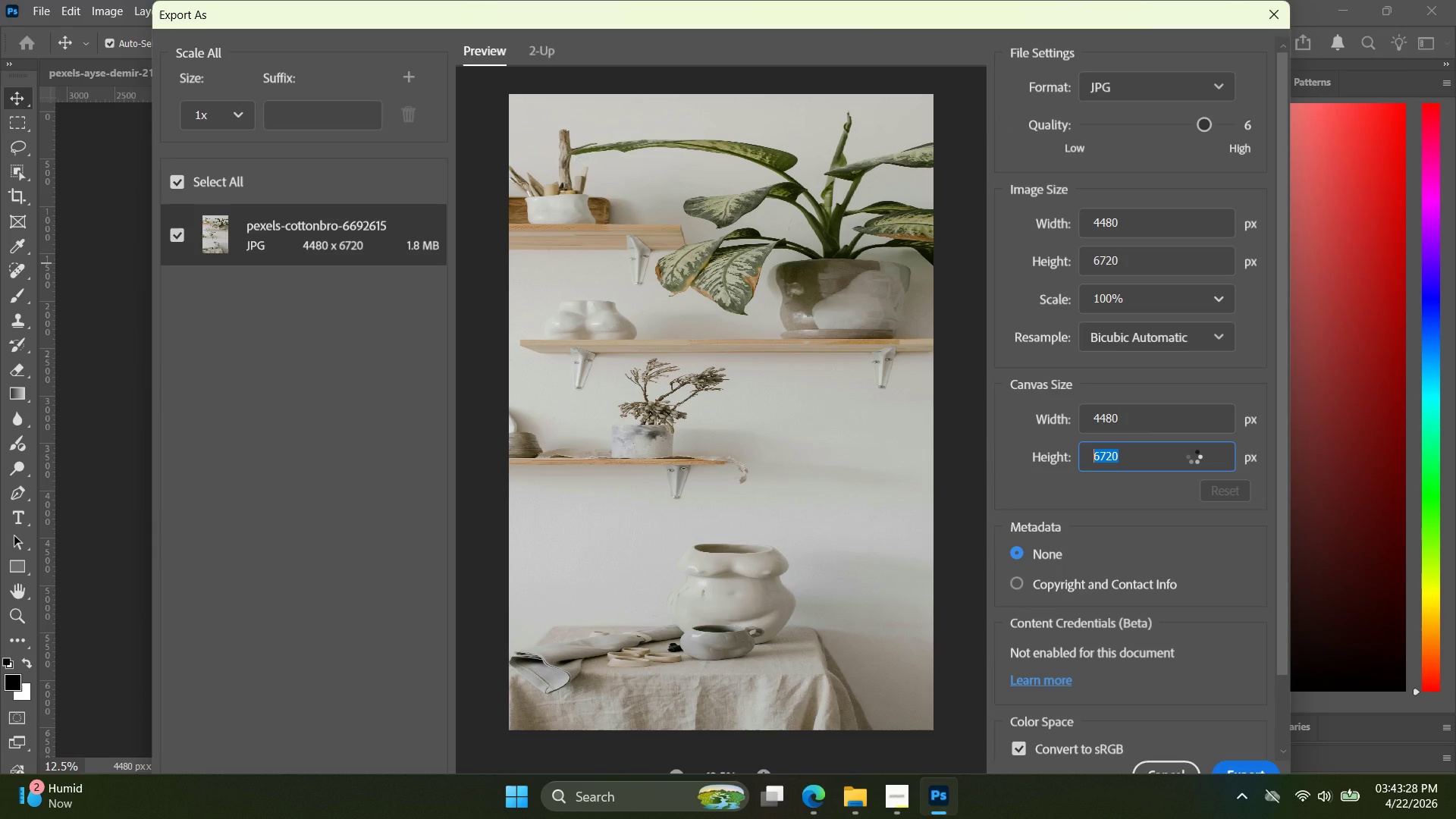 
type(2000-)
key(Backspace)
type(0)
key(Backspace)
 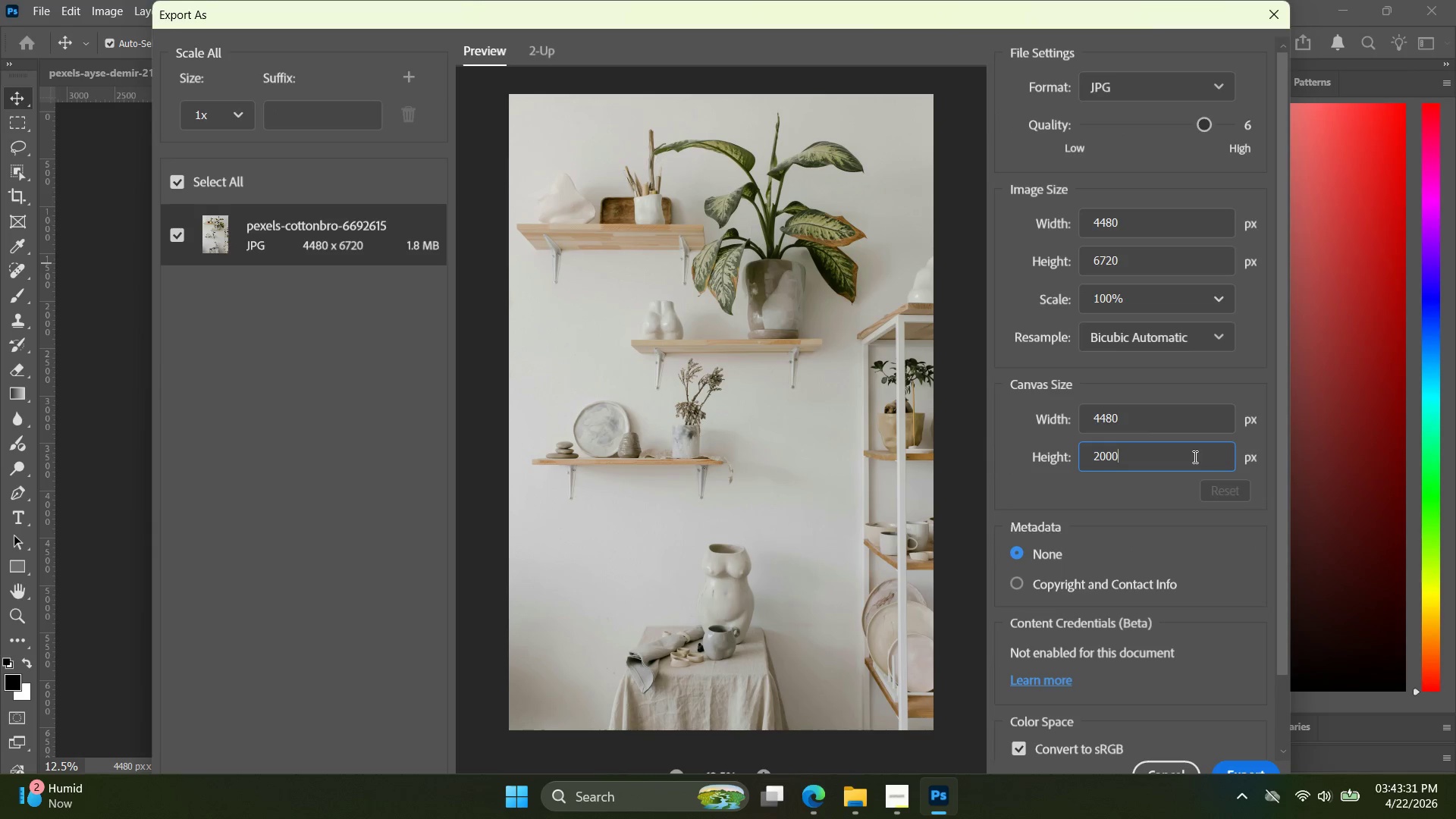 
key(Enter)
 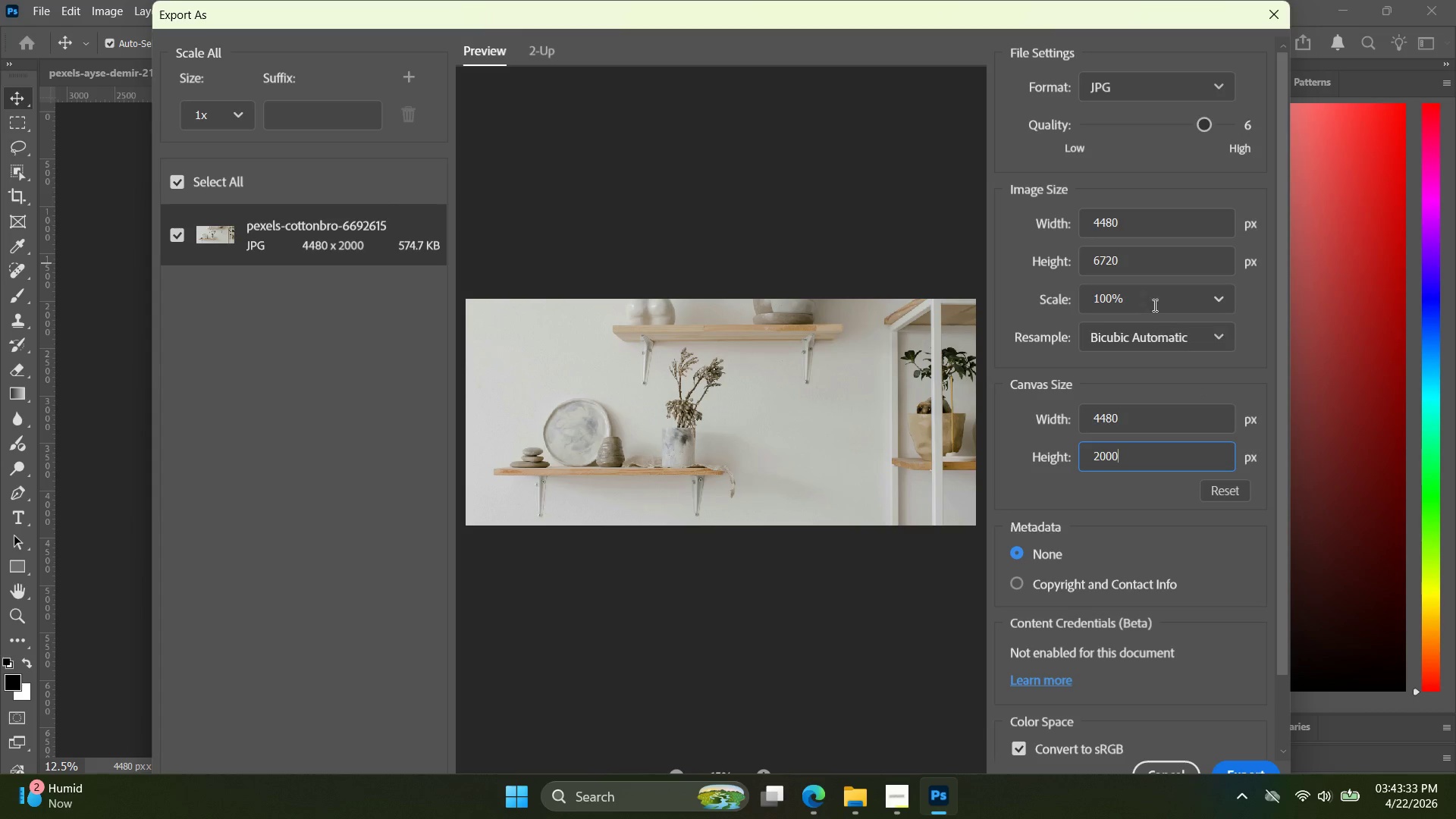 
left_click_drag(start_coordinate=[1168, 265], to_coordinate=[1083, 268])
 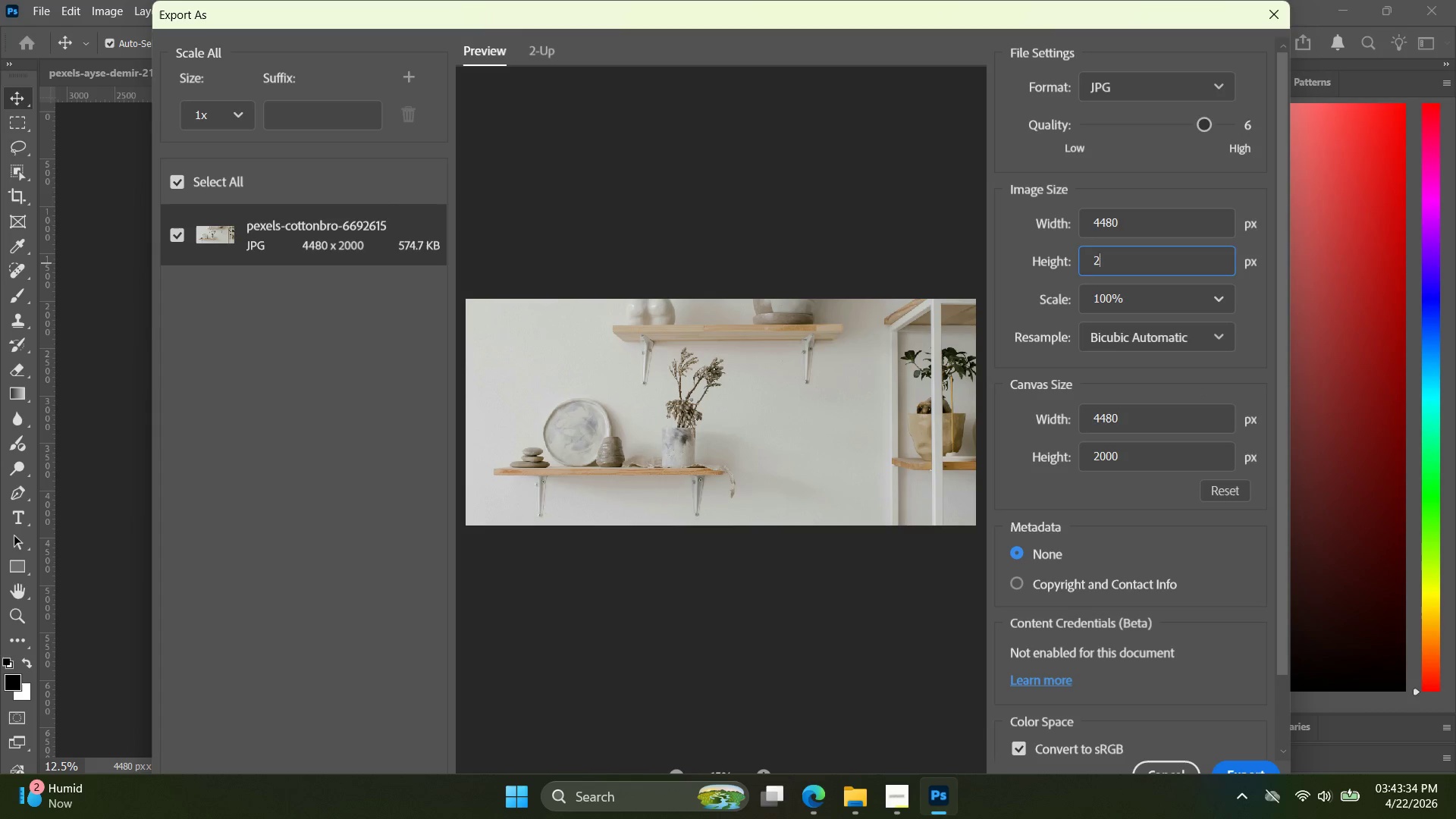 
type(2000)
 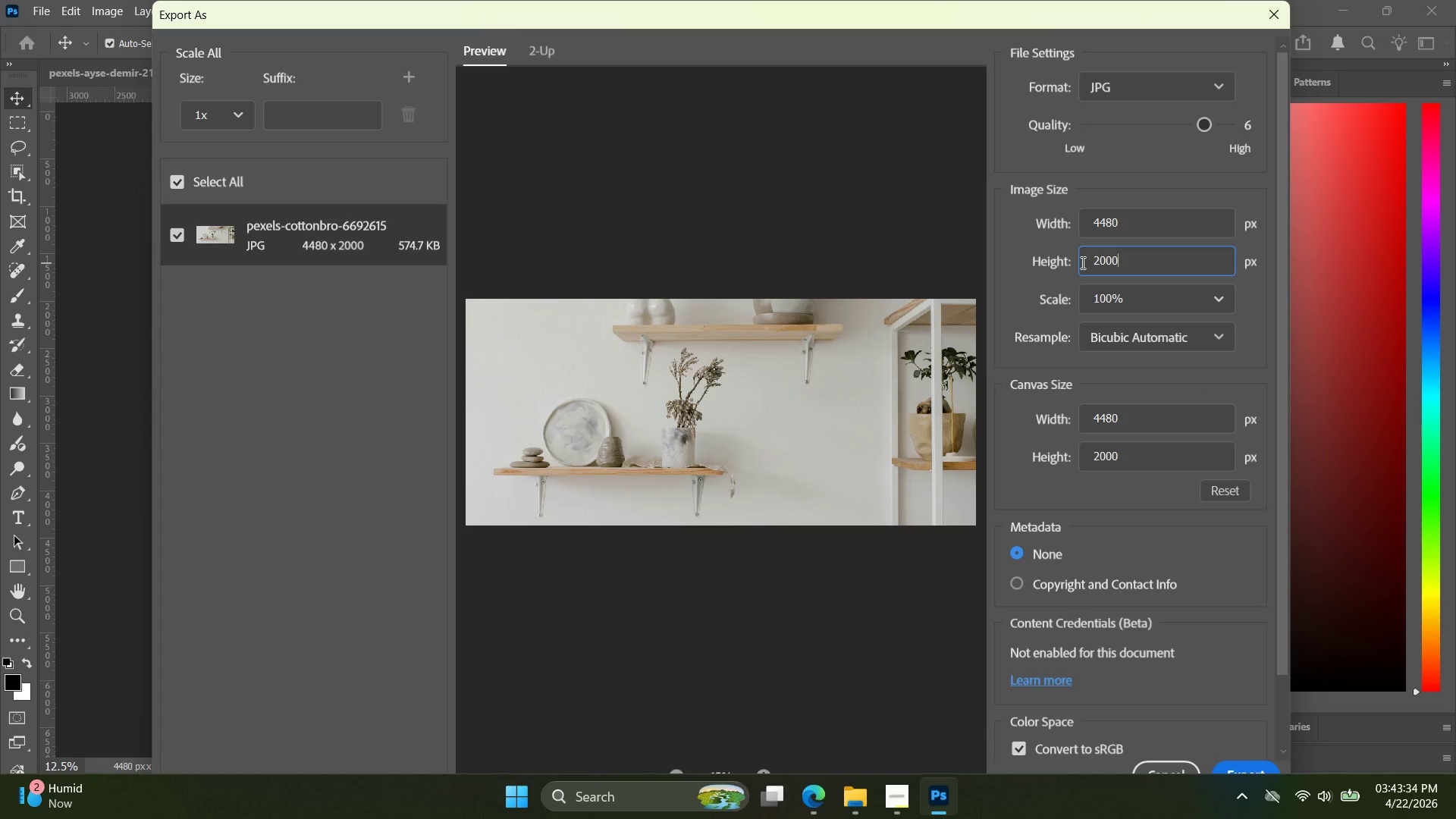 
key(Enter)
 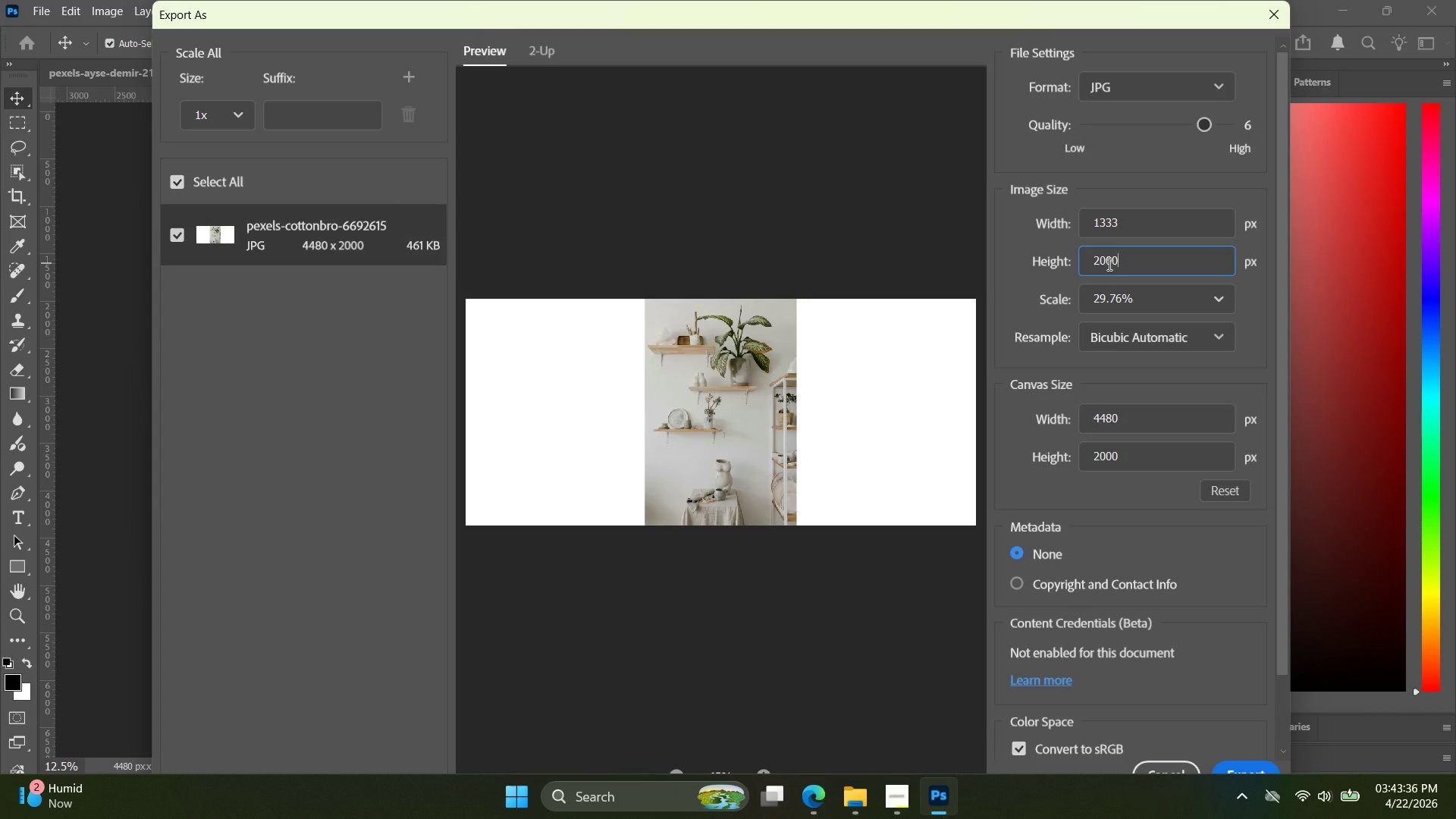 
key(Control+Z)
 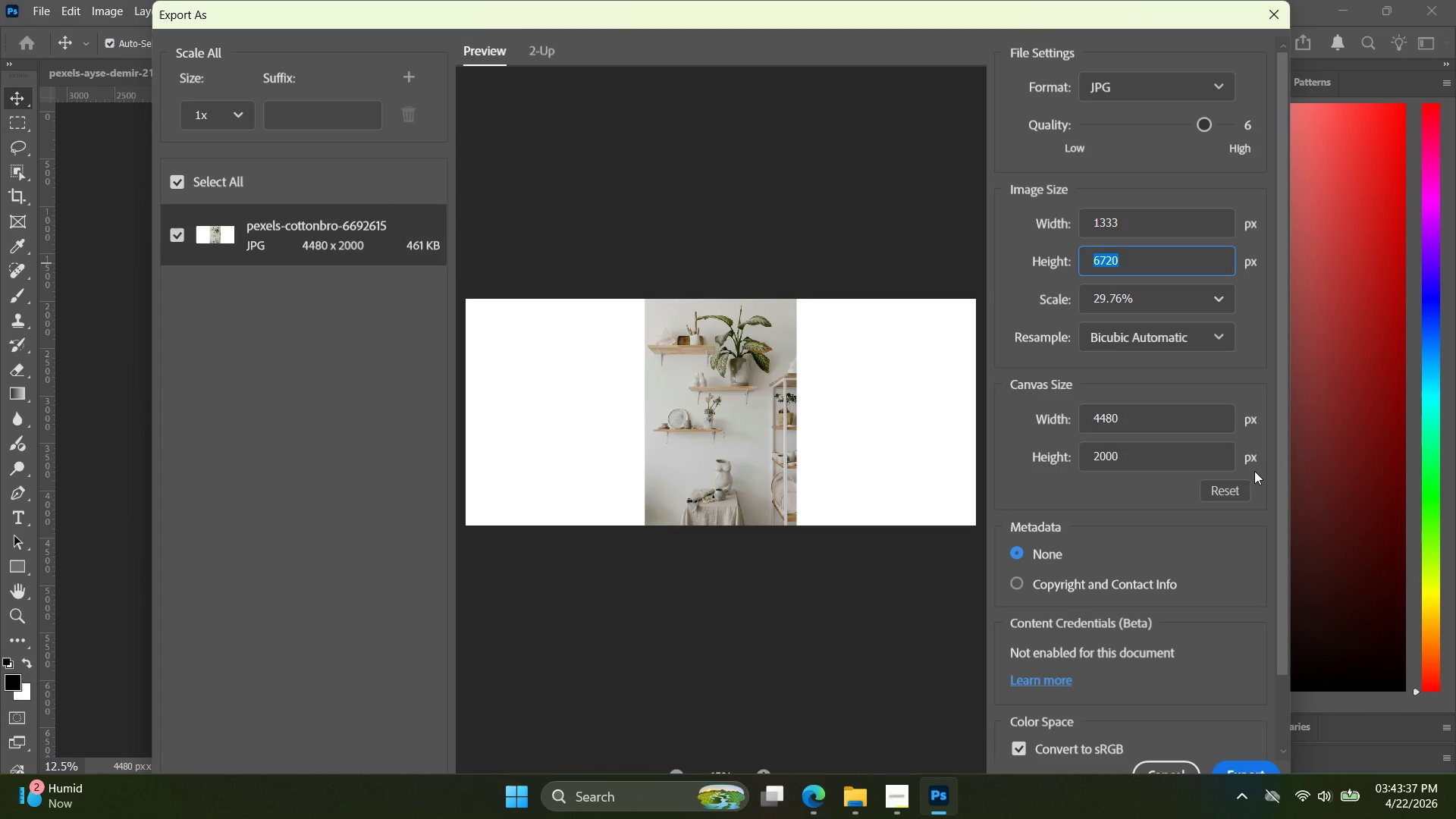 
left_click([1239, 488])
 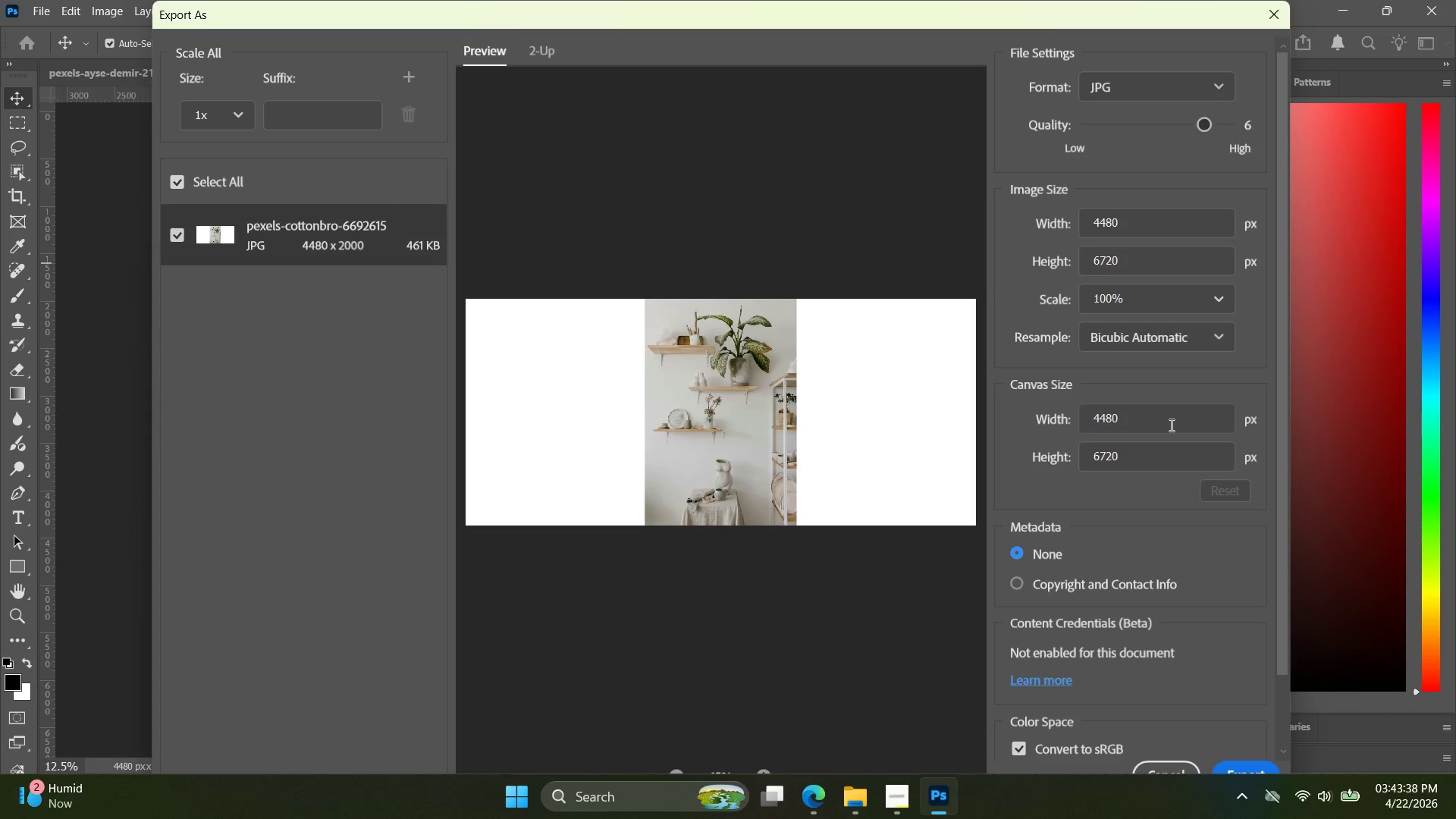 
left_click_drag(start_coordinate=[1163, 422], to_coordinate=[1080, 405])
 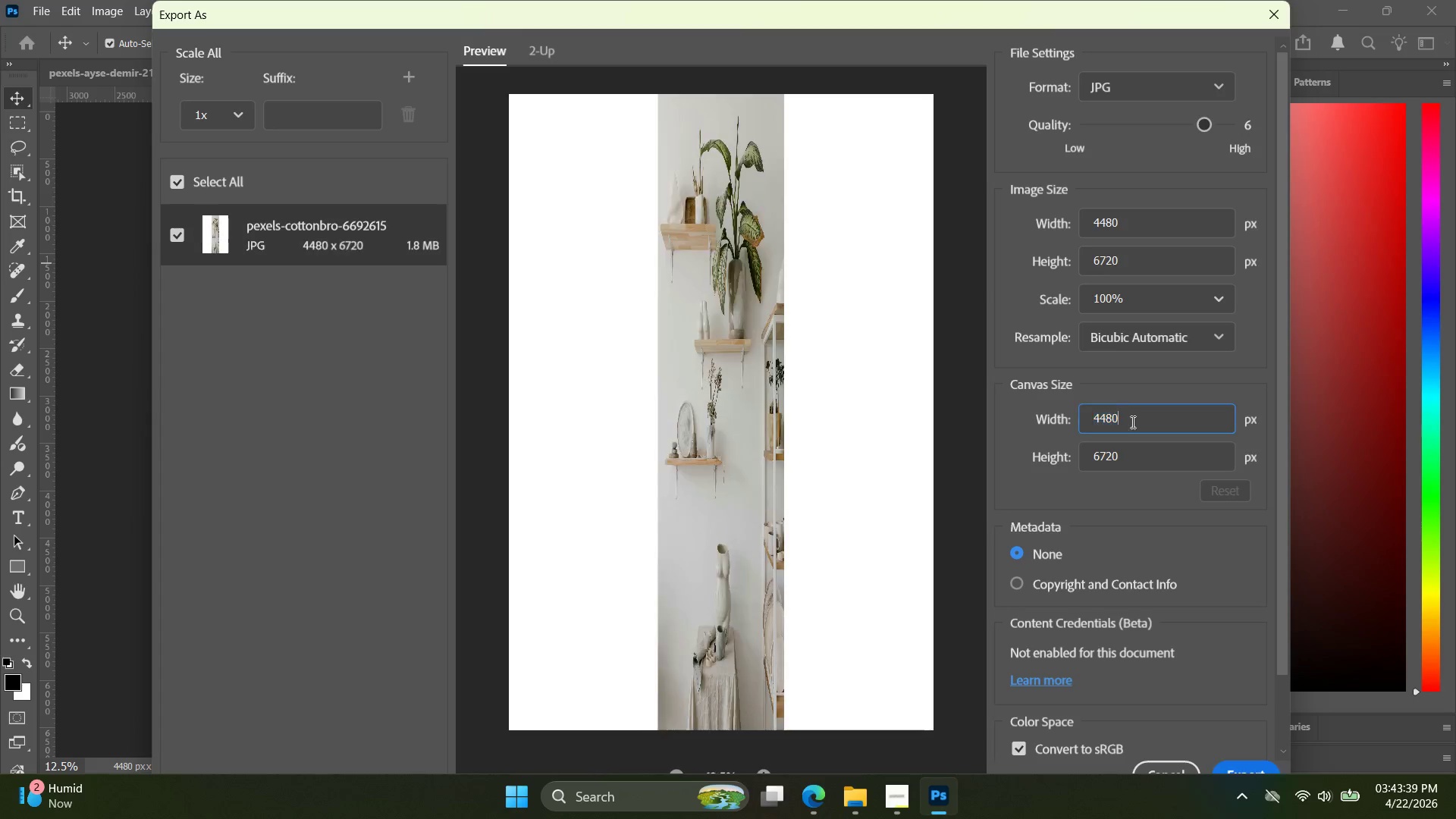 
left_click_drag(start_coordinate=[1147, 424], to_coordinate=[1072, 416])
 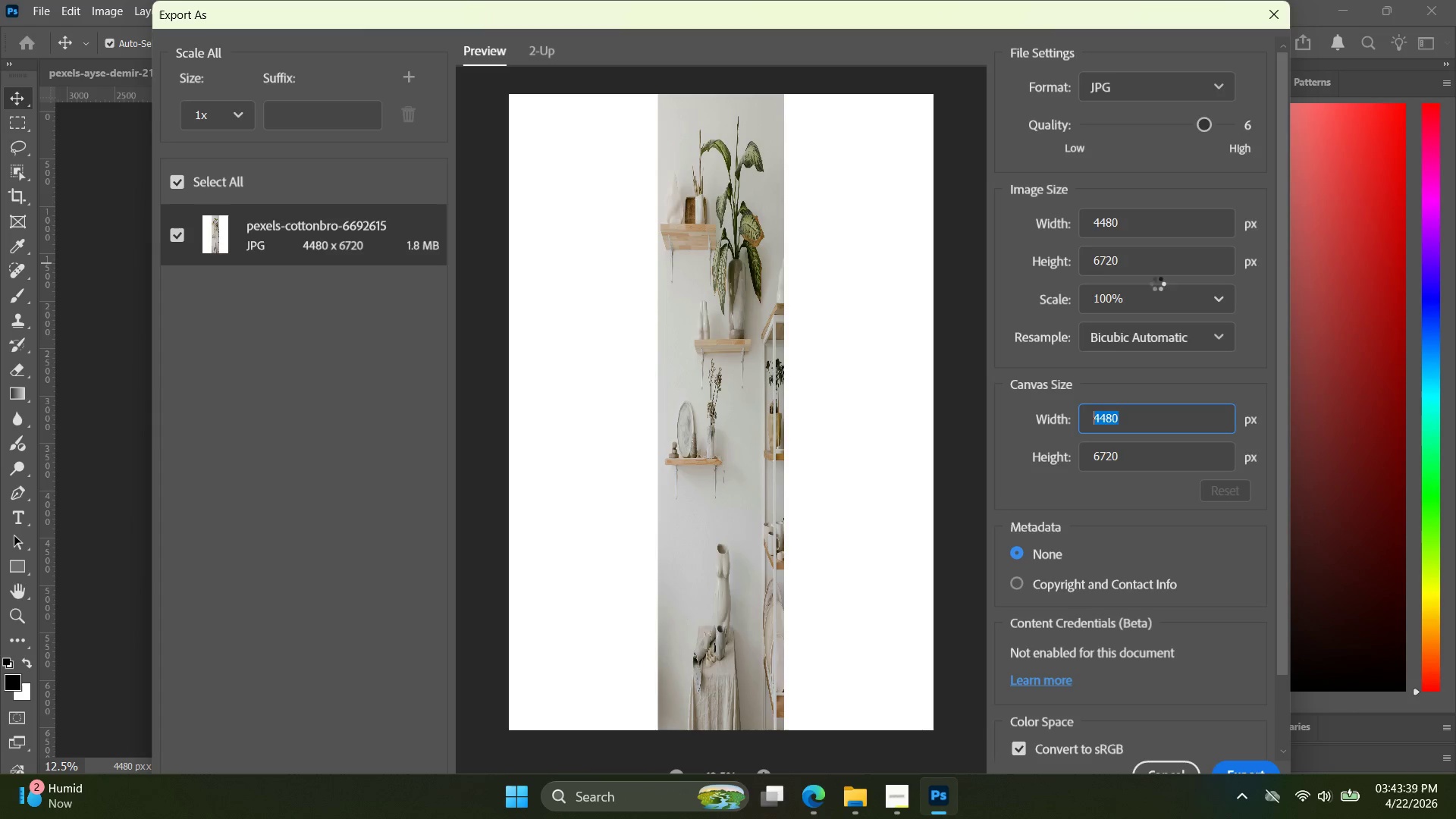 
key(Control+C)
 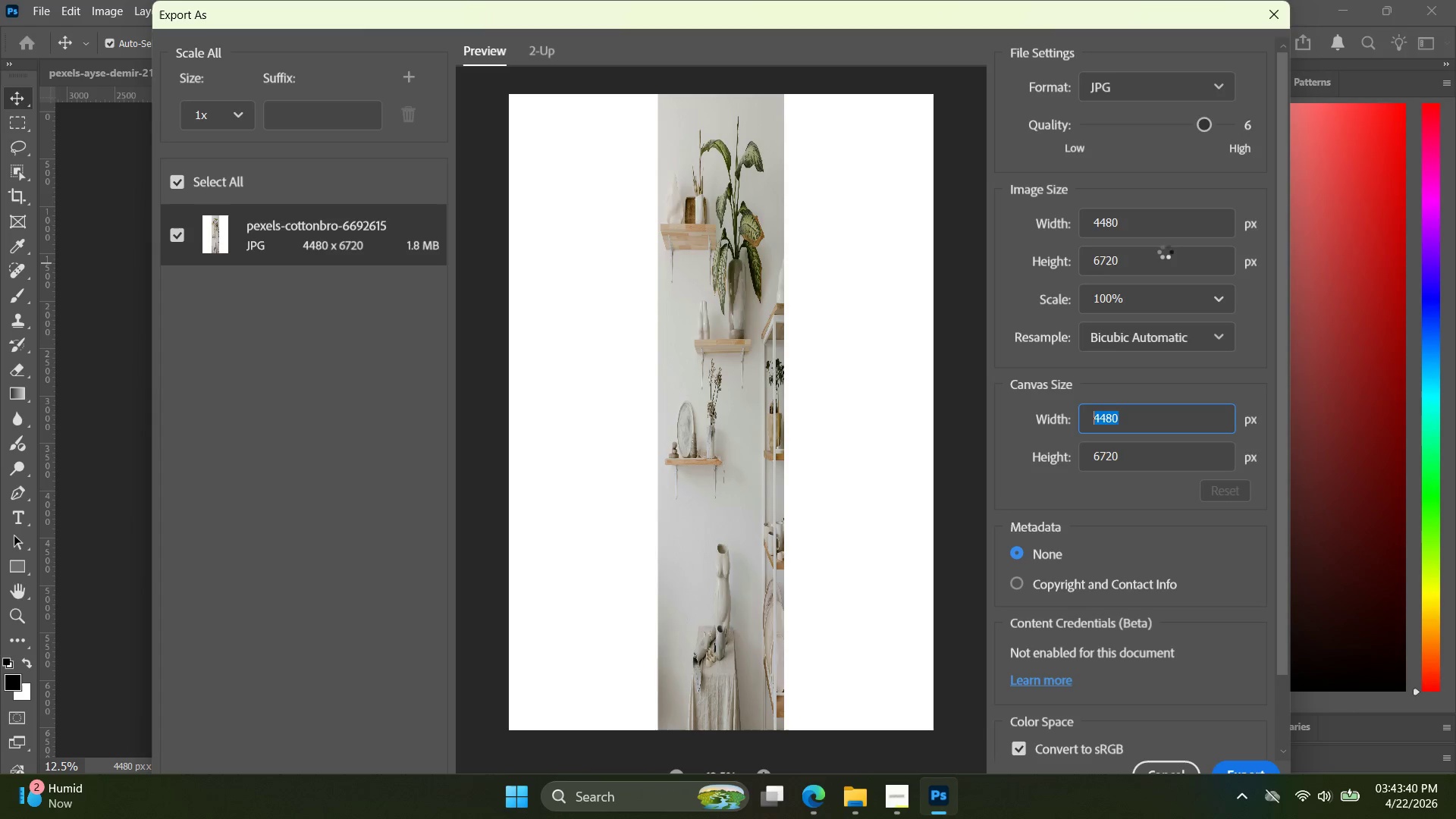 
key(Control+C)
 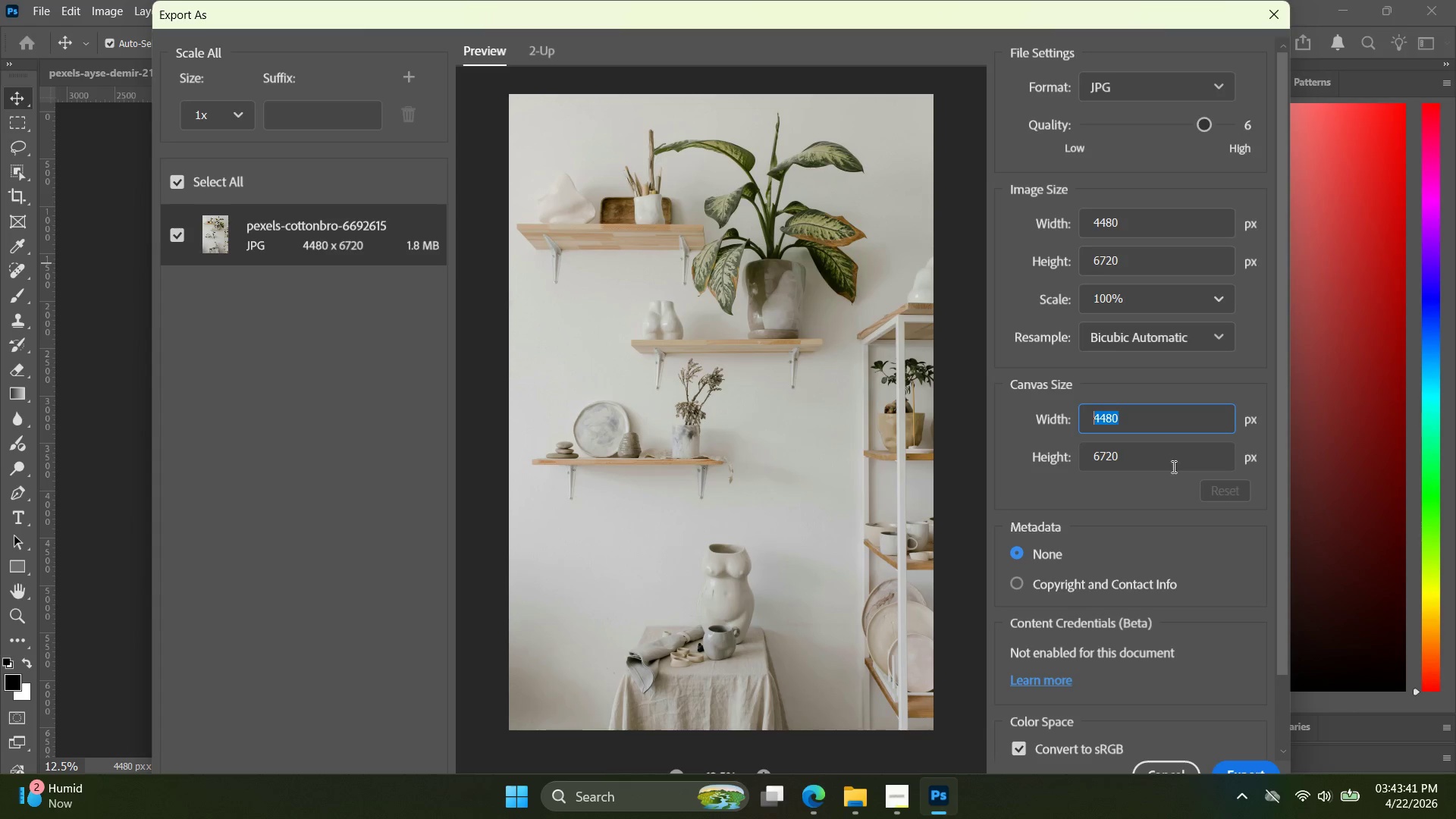 
left_click_drag(start_coordinate=[1170, 455], to_coordinate=[1093, 452])
 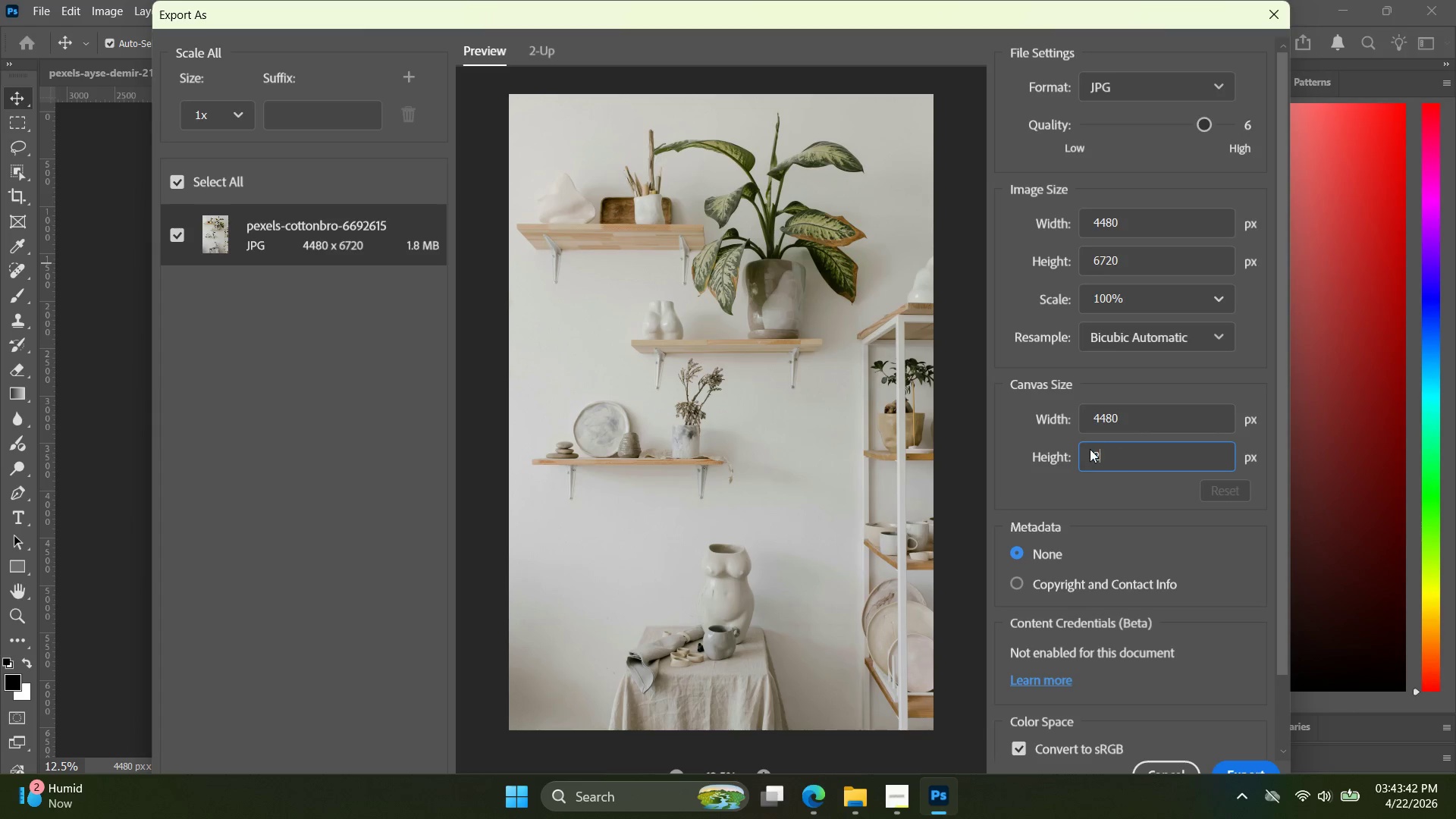 
type(2000)
 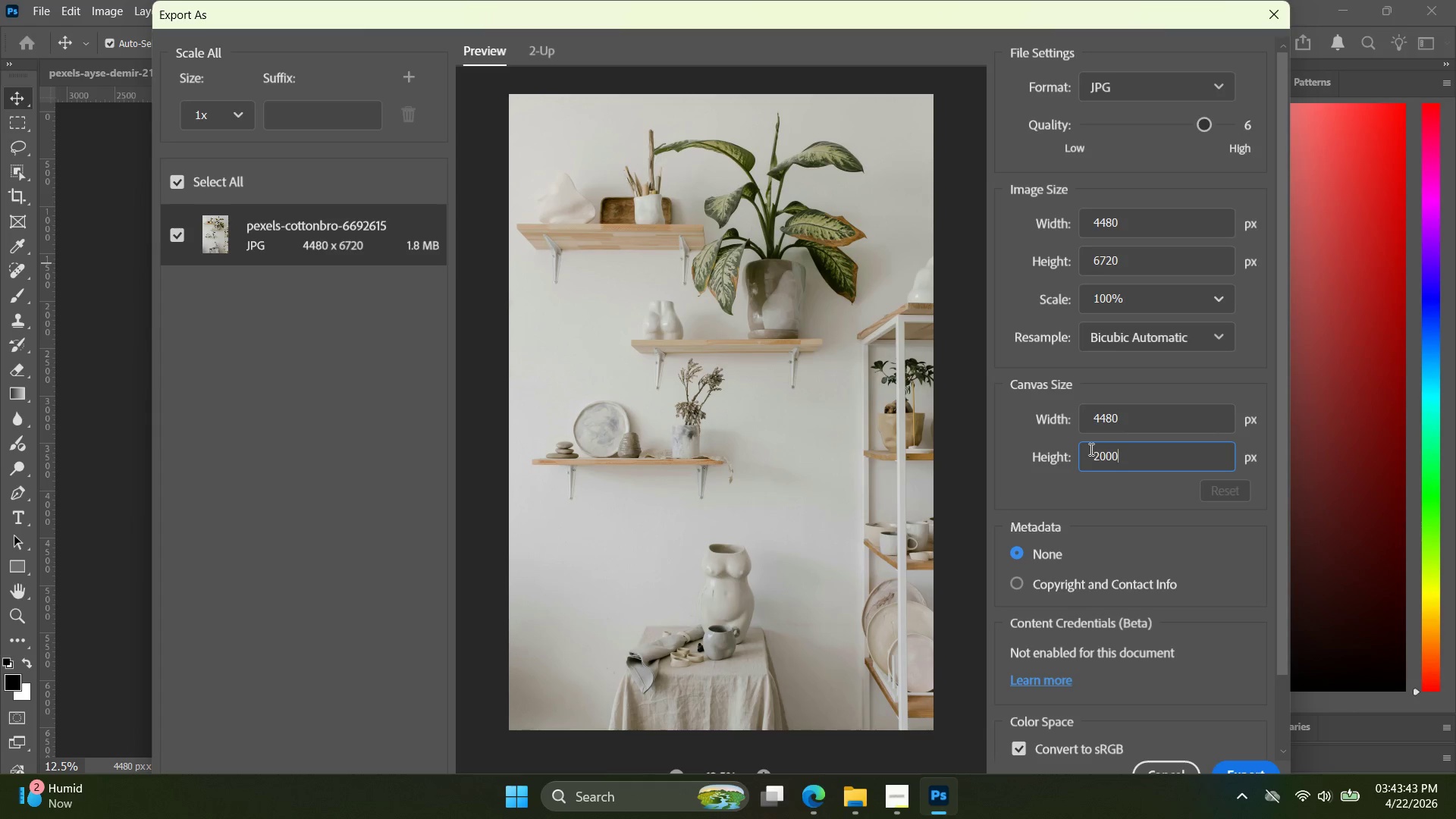 
key(Enter)
 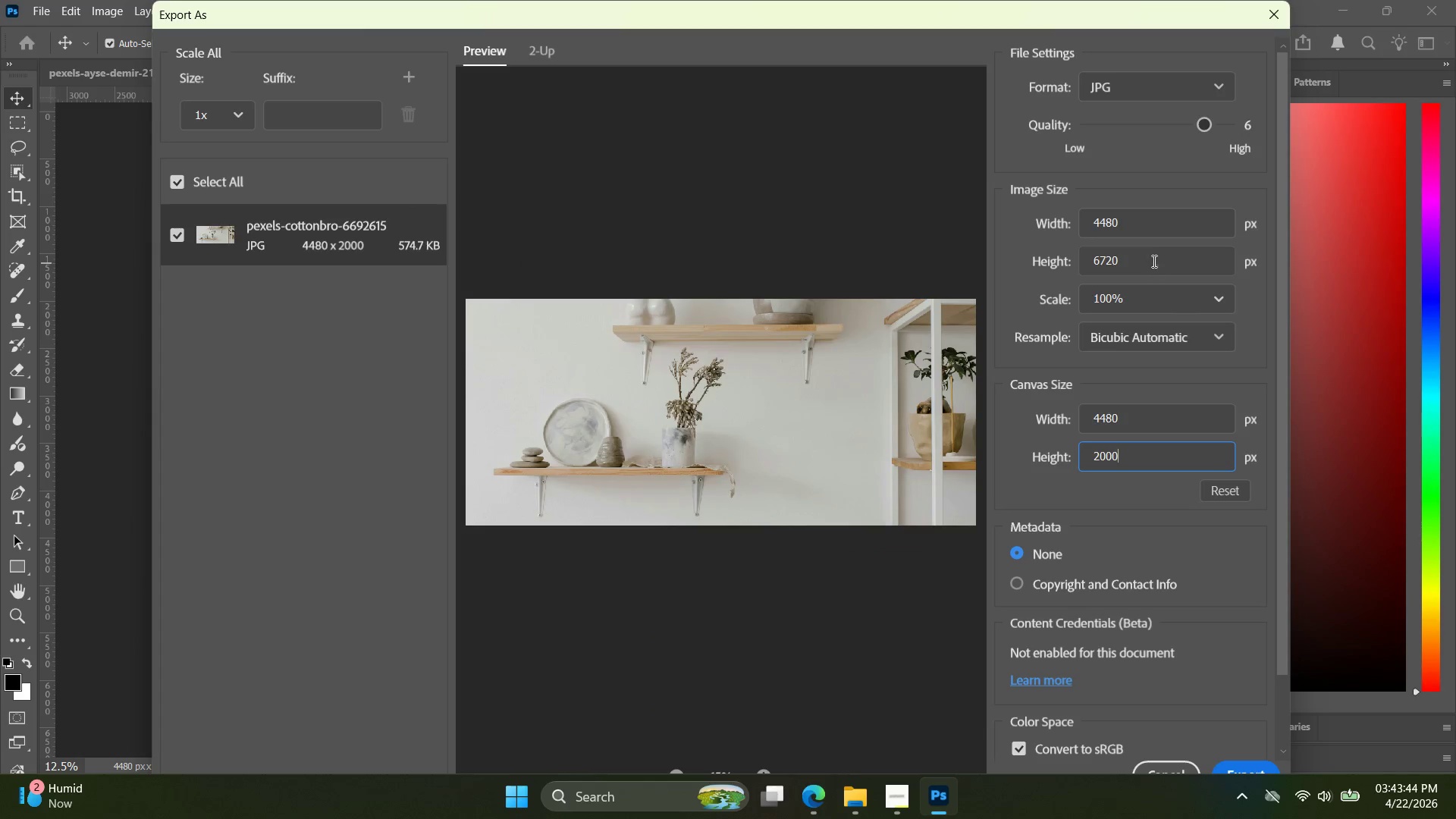 
left_click([1159, 232])
 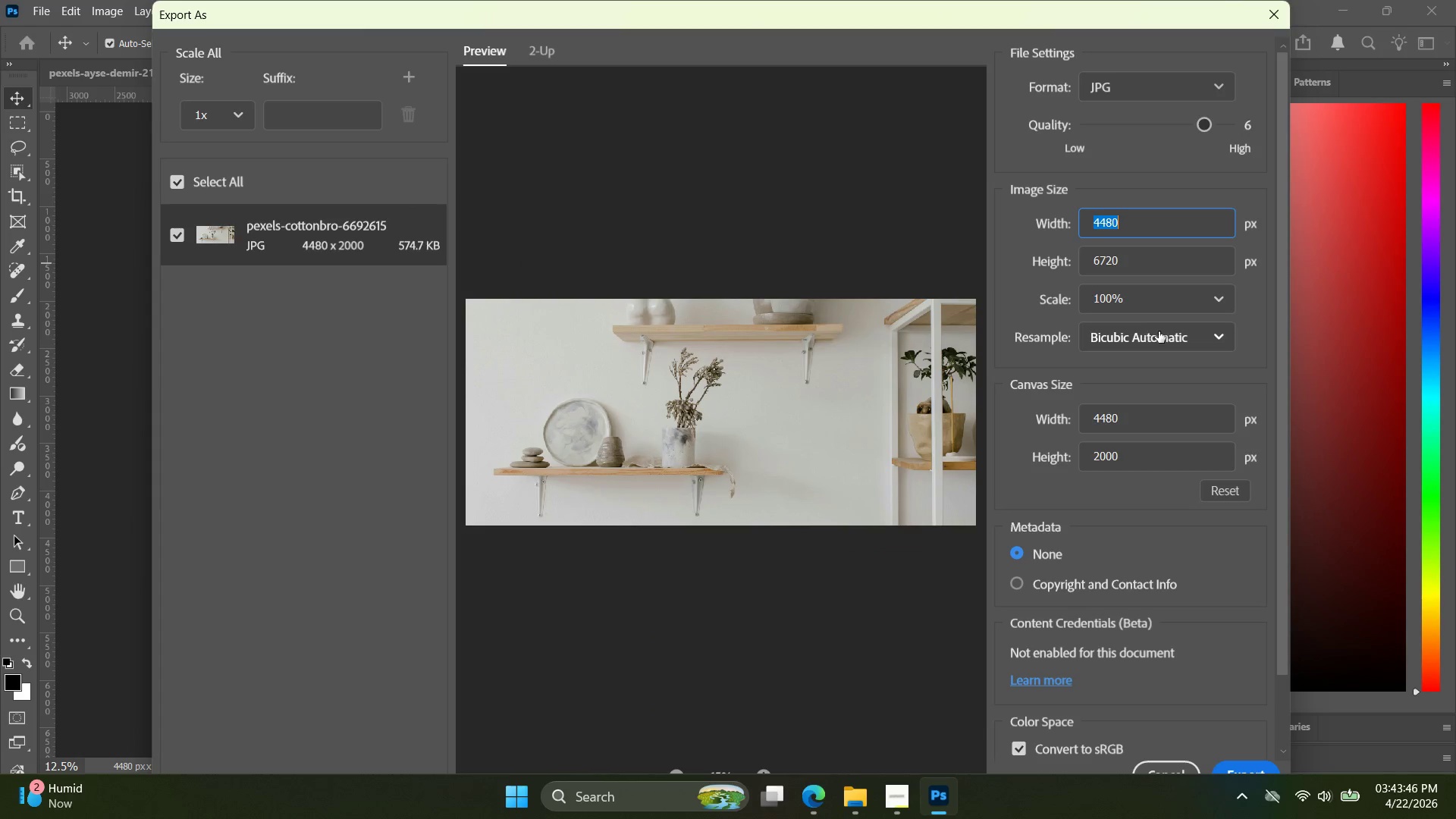 
type(2000)